 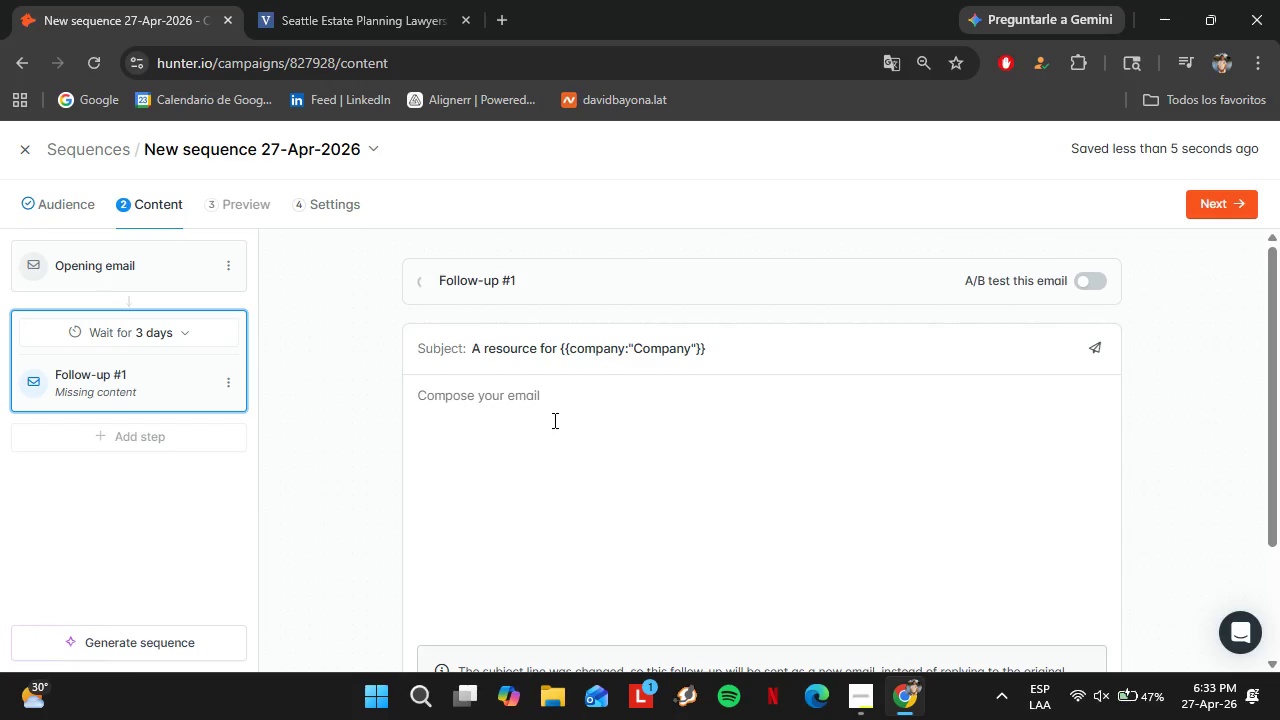 
left_click([552, 420])
 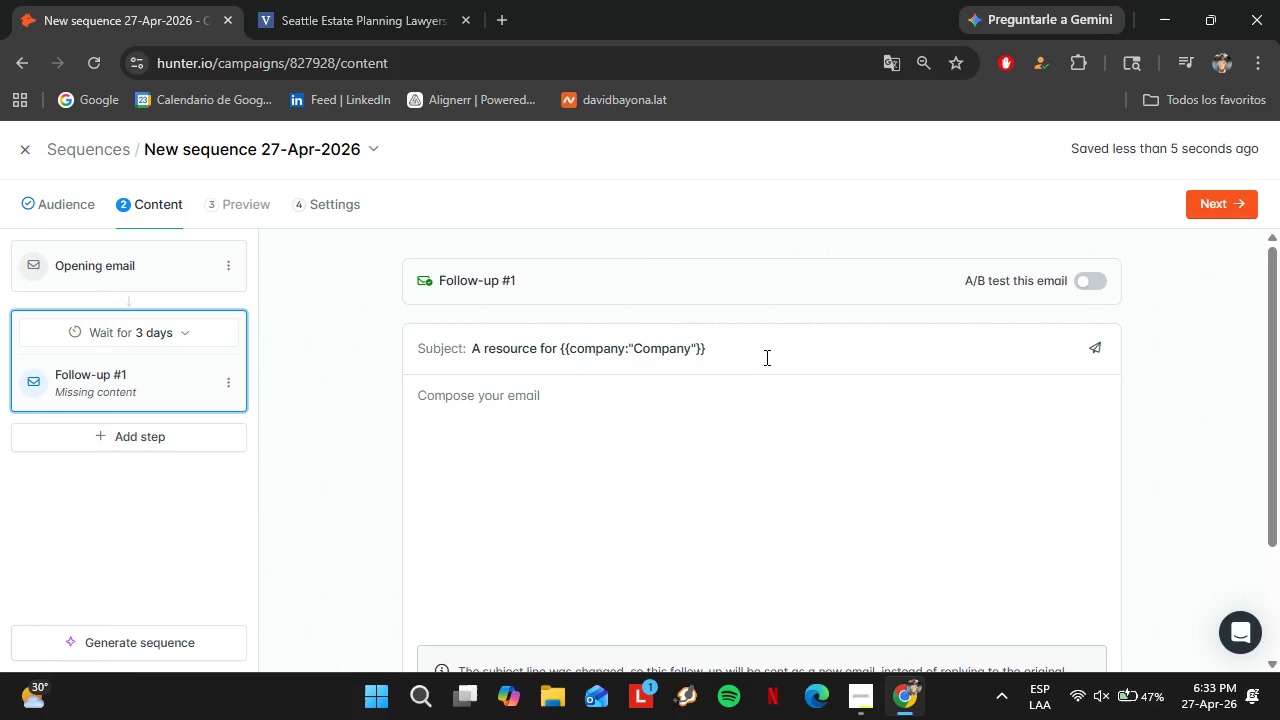 
scroll: coordinate [653, 395], scroll_direction: up, amount: 2.0
 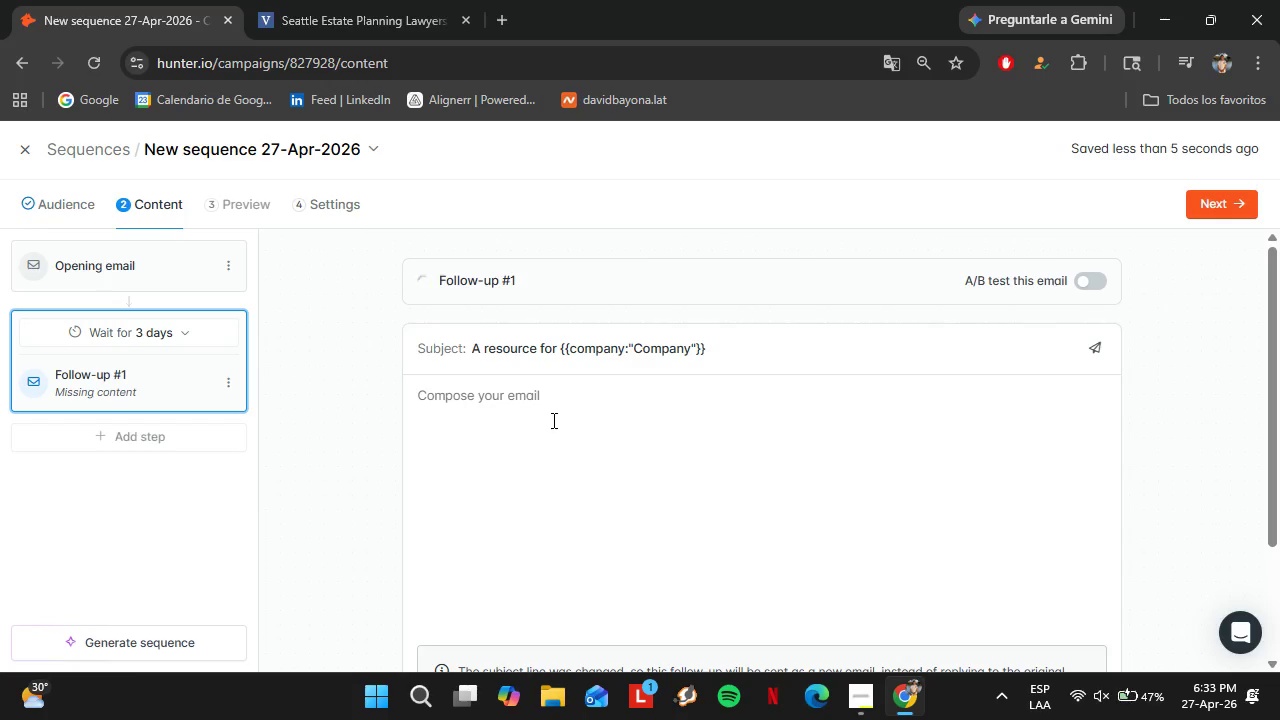 
left_click([767, 356])
 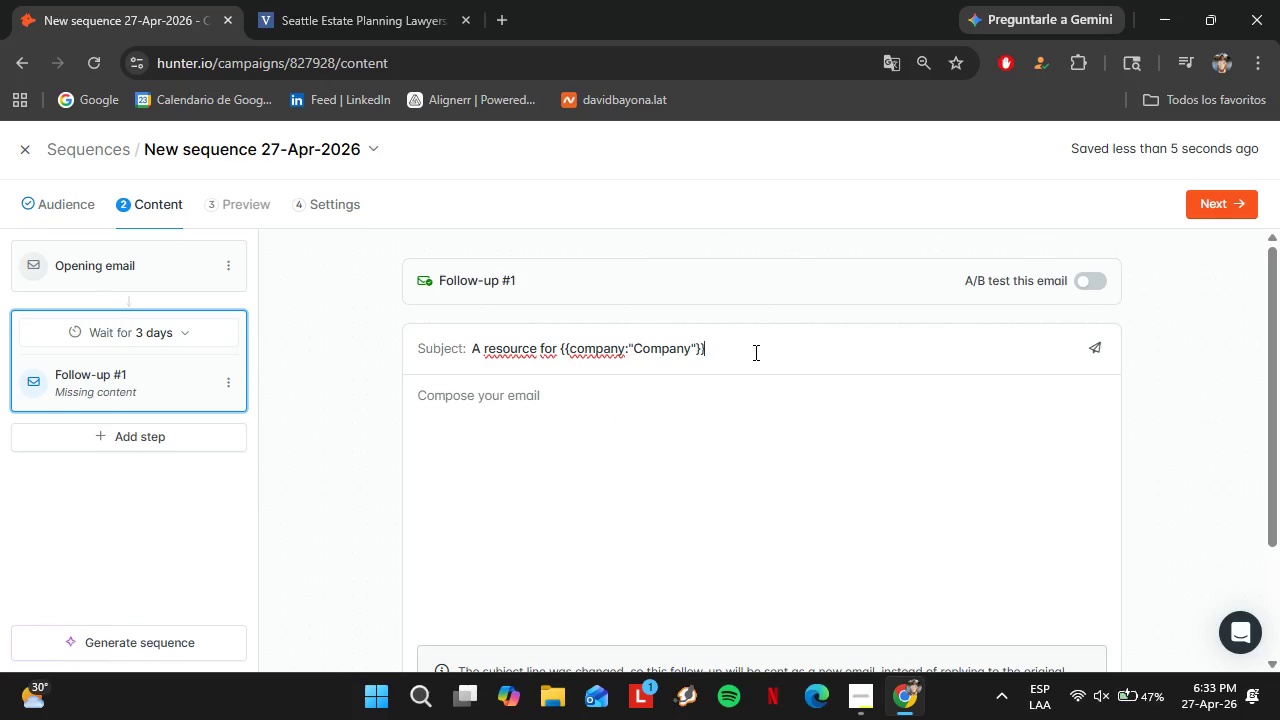 
type([s clients)
 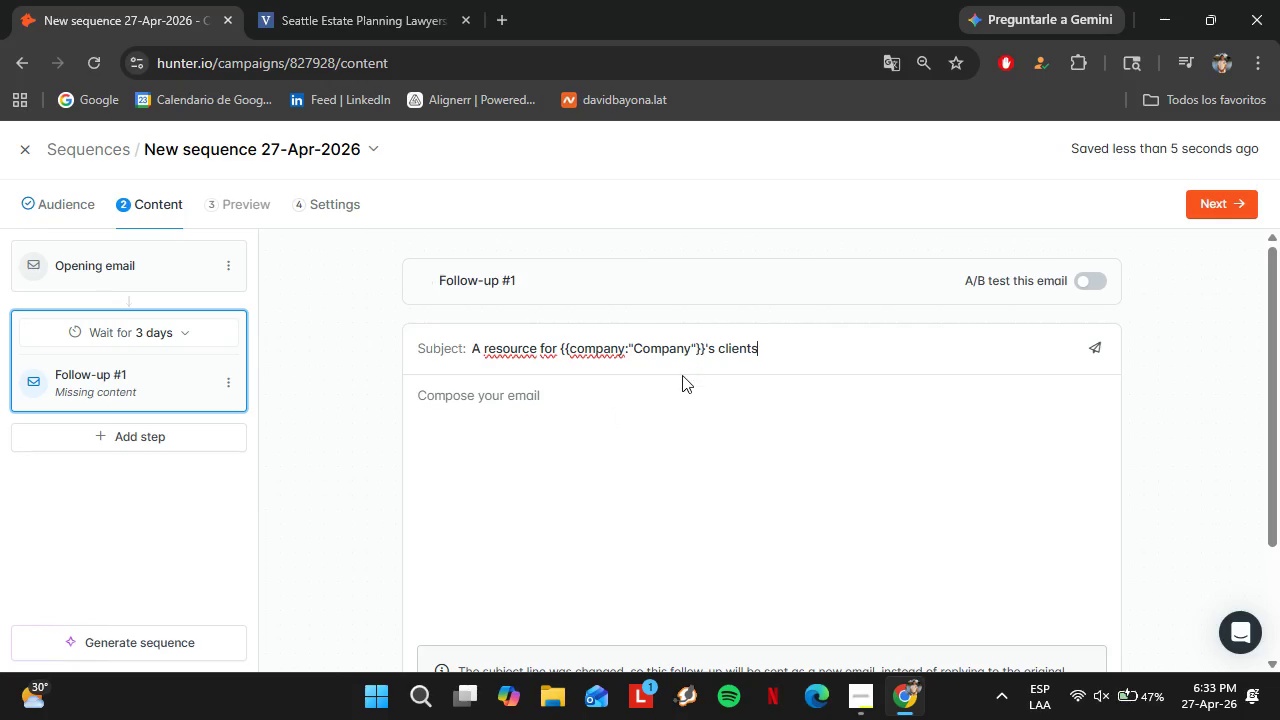 
left_click([682, 375])
 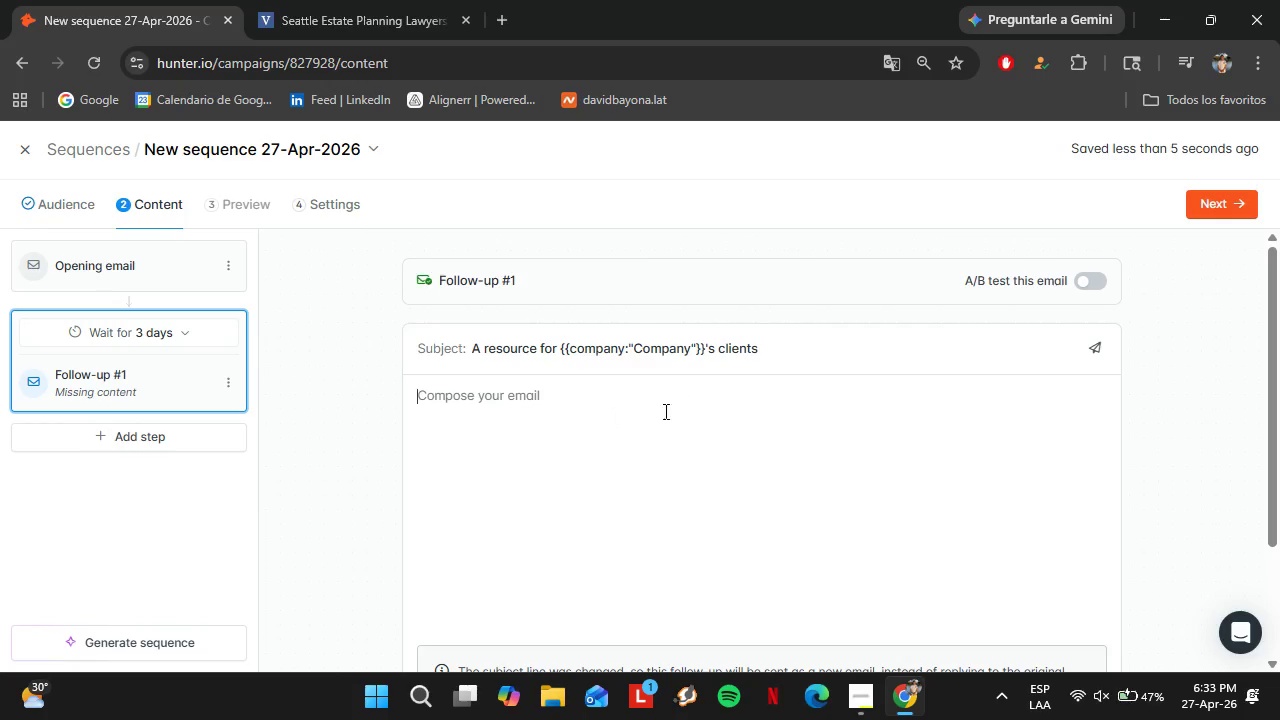 
triple_click([648, 425])
 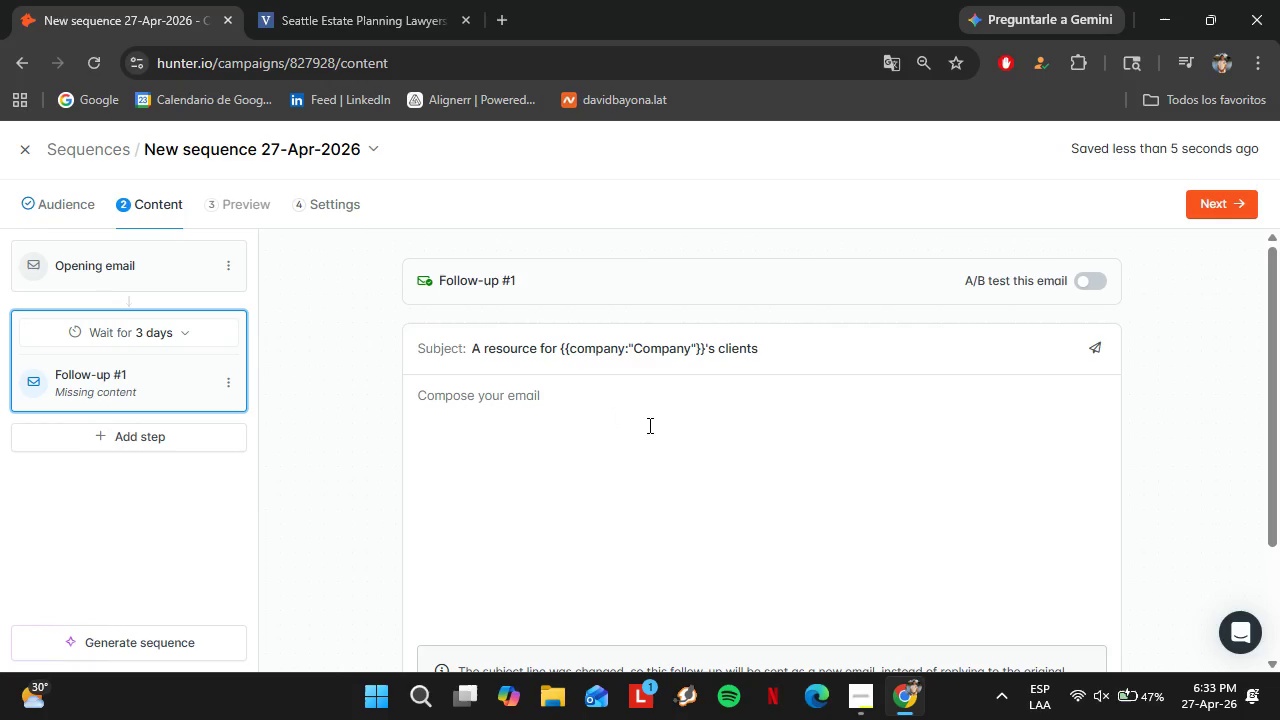 
type(Hi )
 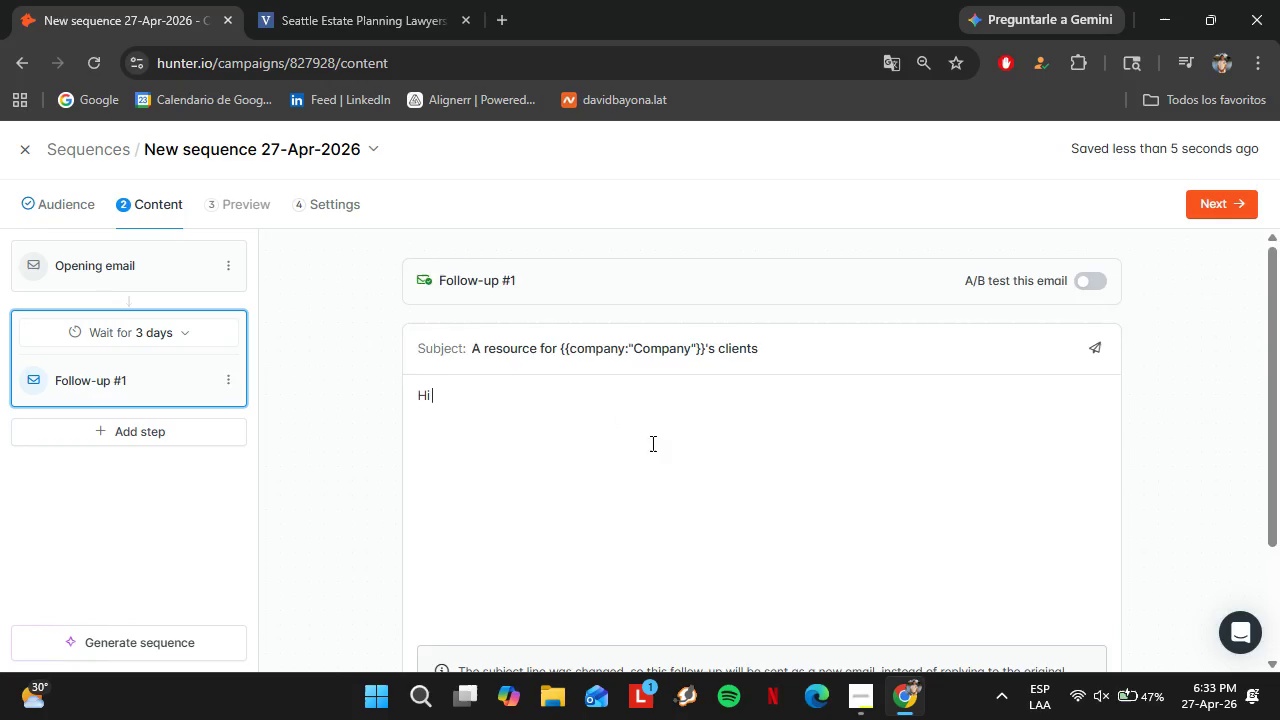 
scroll: coordinate [554, 478], scroll_direction: down, amount: 6.0
 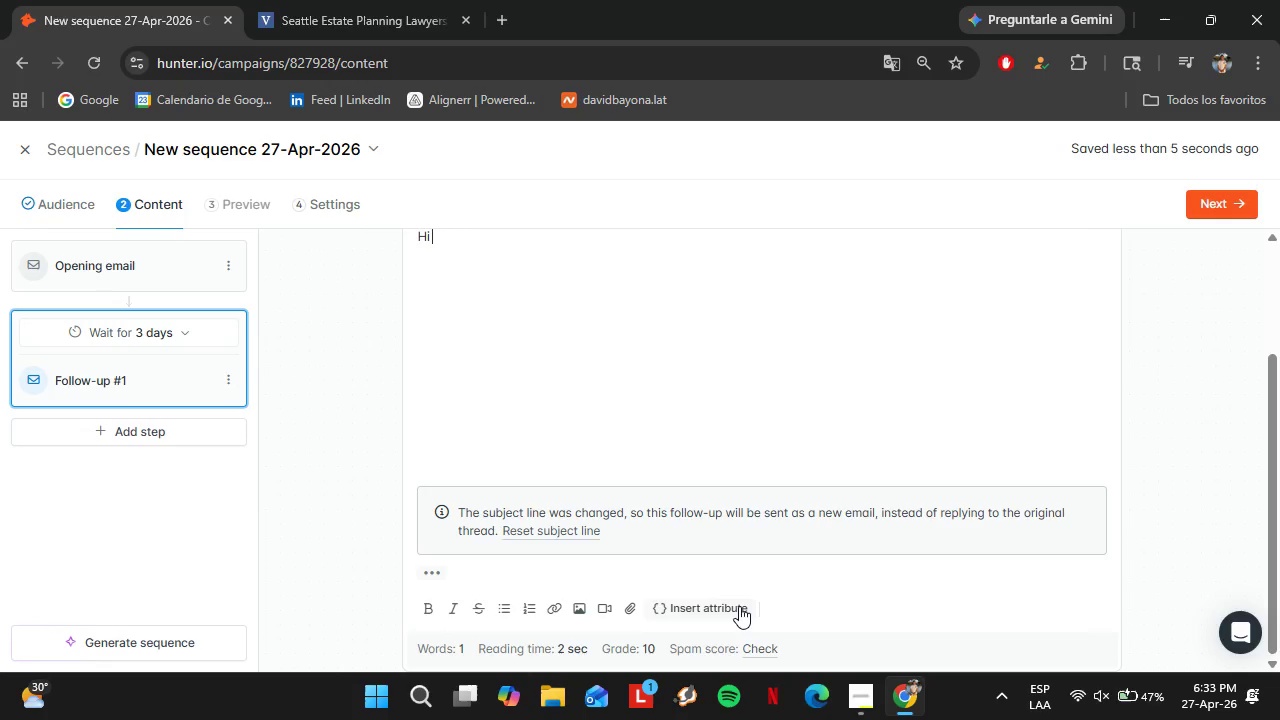 
left_click([740, 606])
 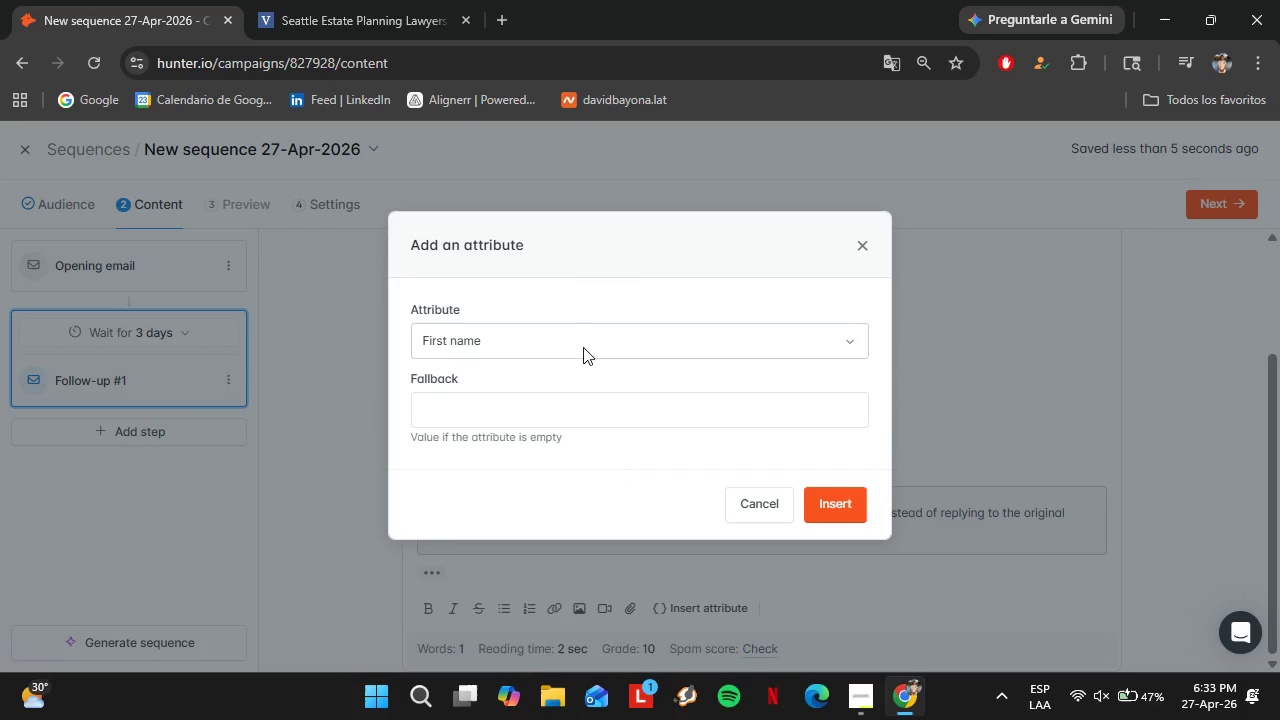 
left_click([580, 410])
 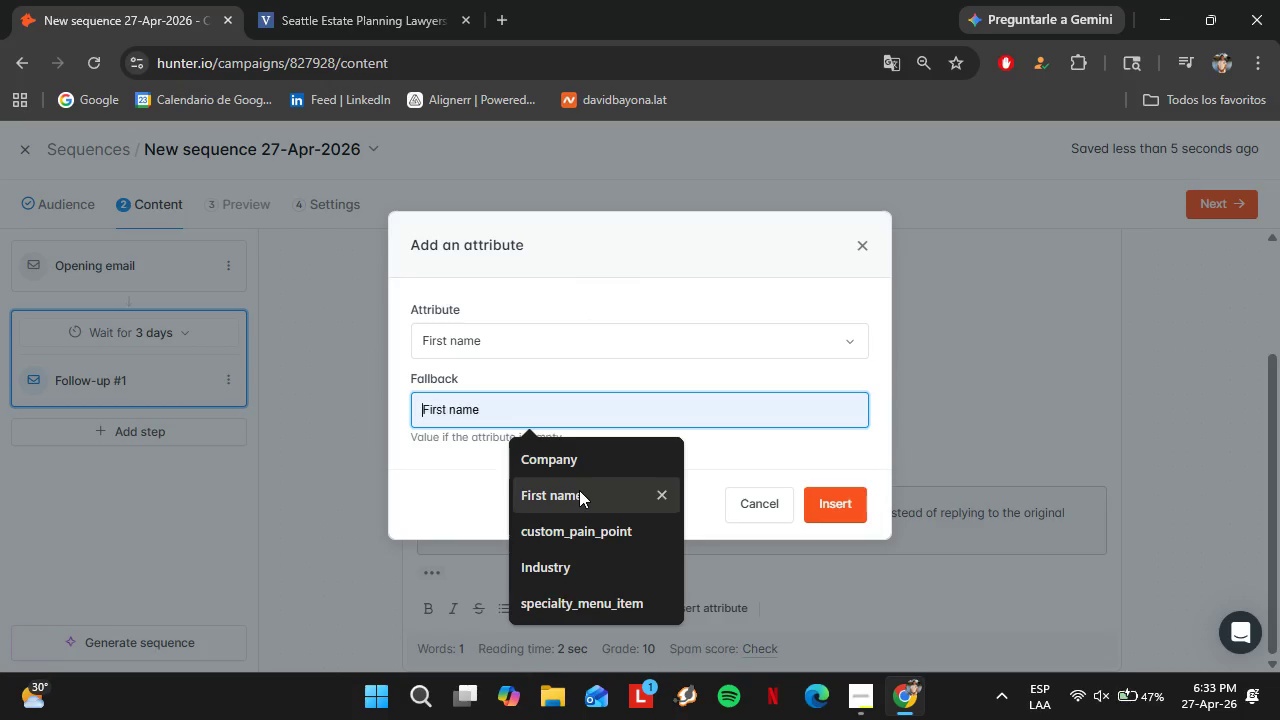 
left_click([578, 490])
 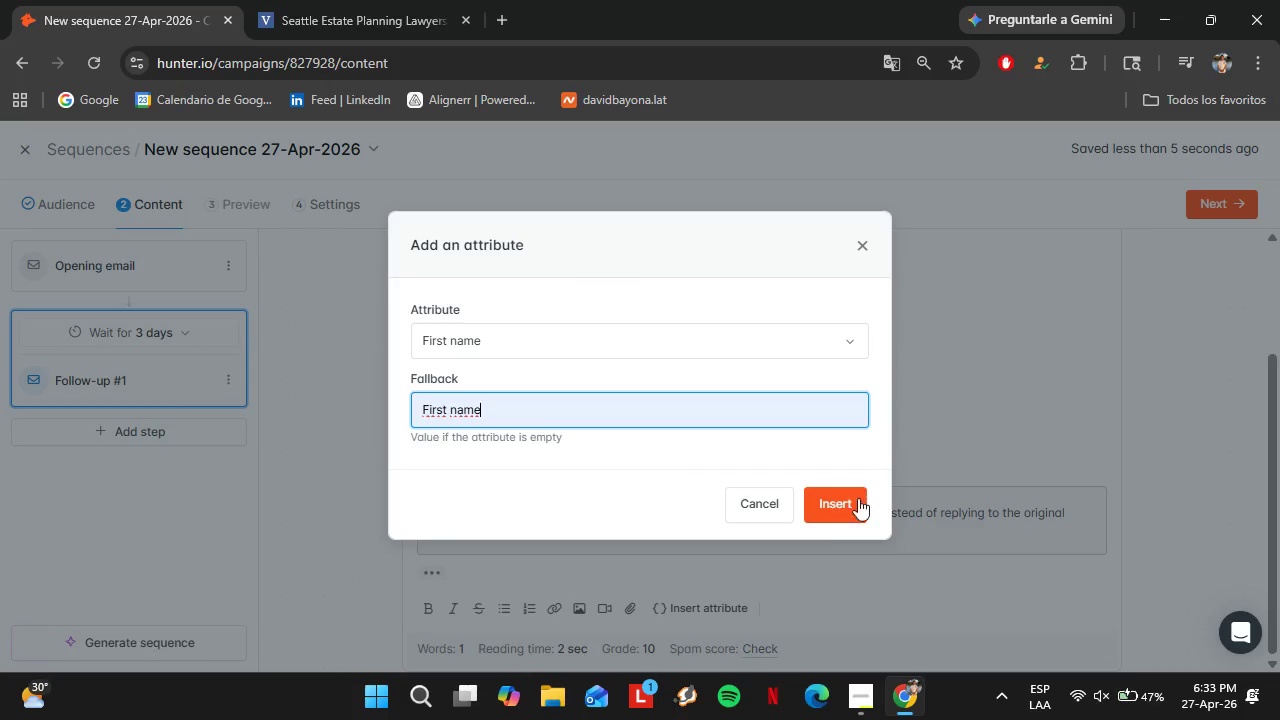 
left_click([821, 510])
 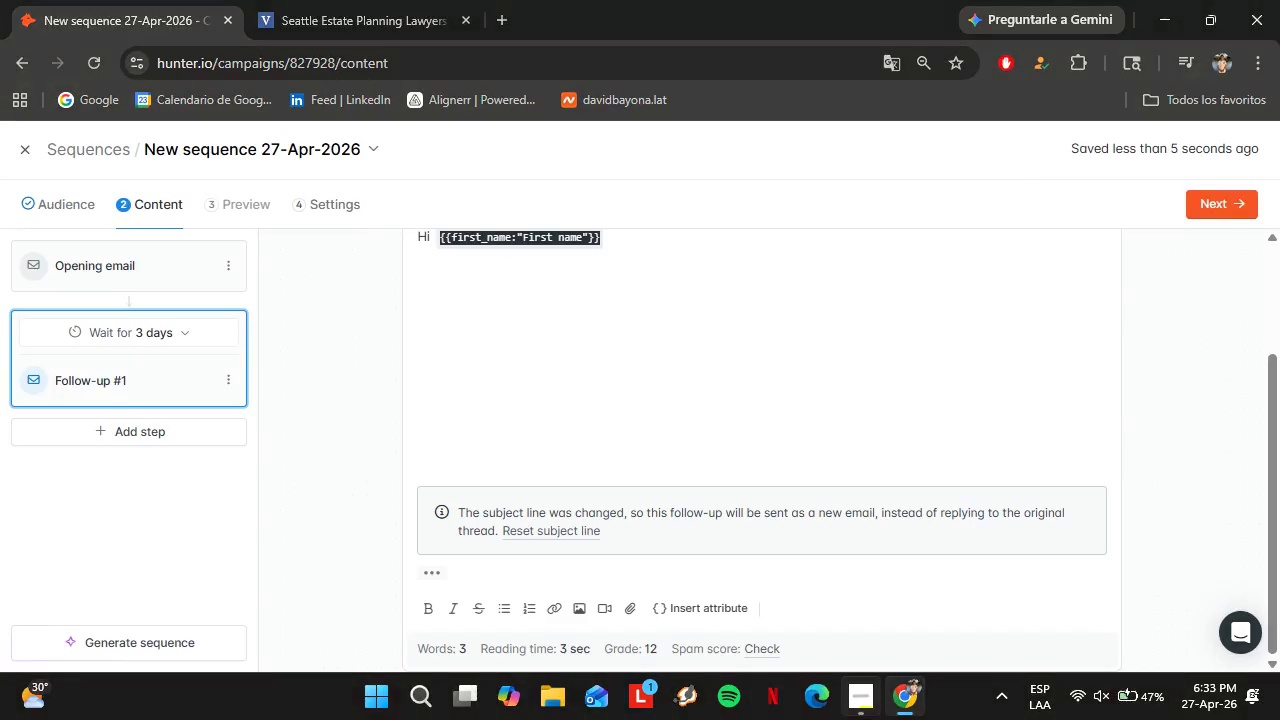 
left_click([866, 719])
 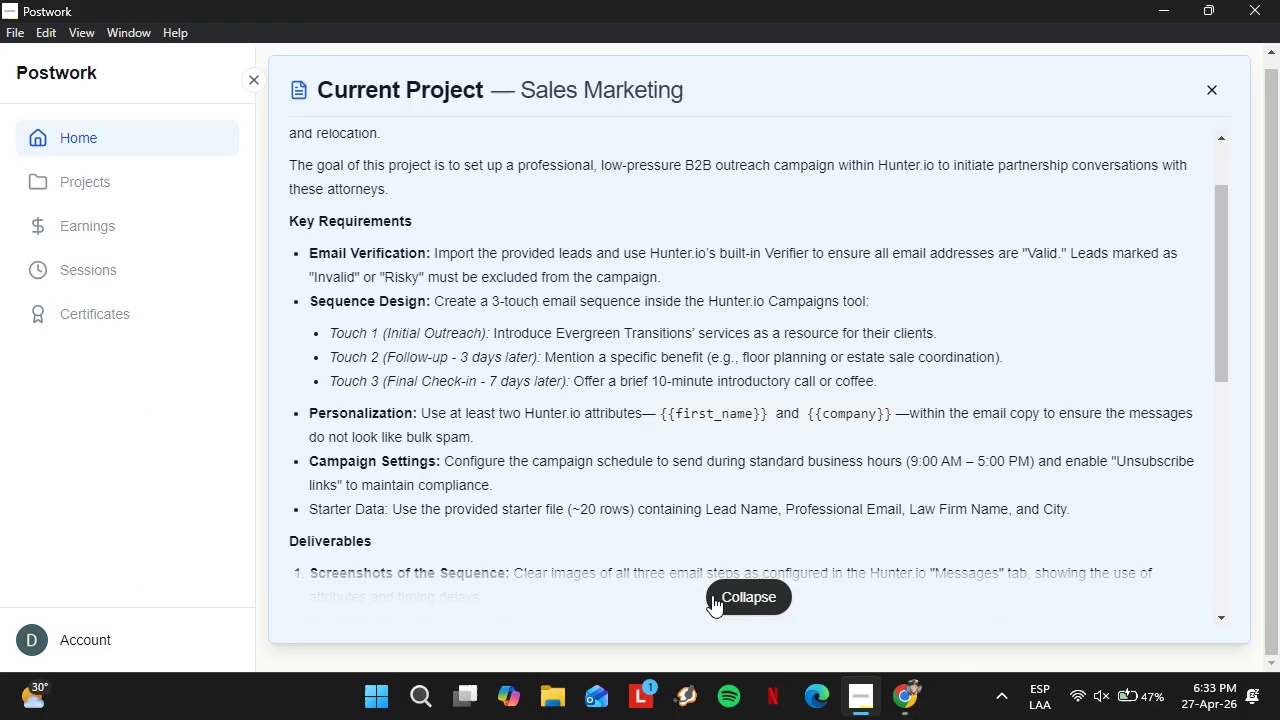 
left_click([714, 595])